 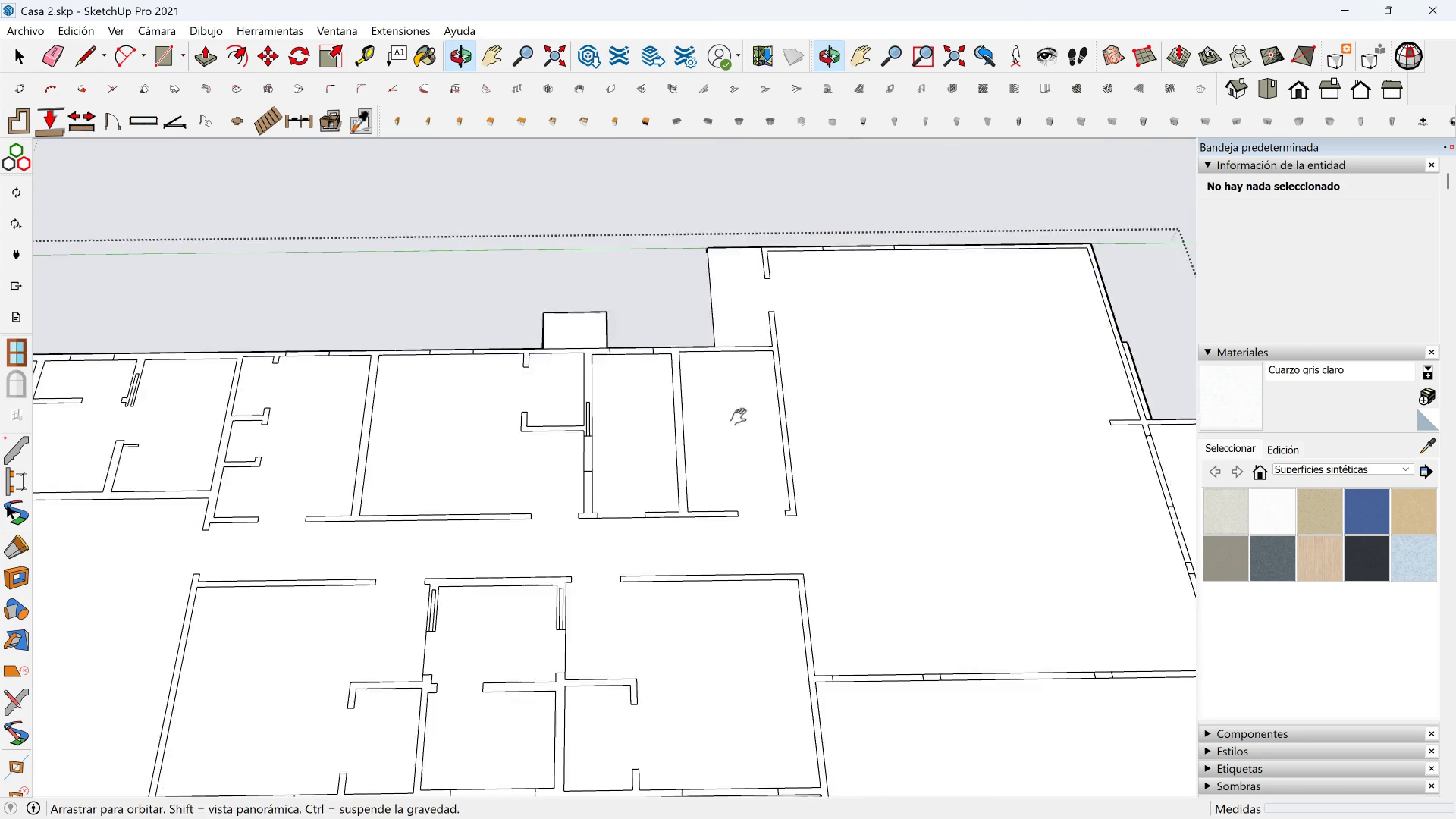 
scroll: coordinate [748, 364], scroll_direction: up, amount: 4.0
 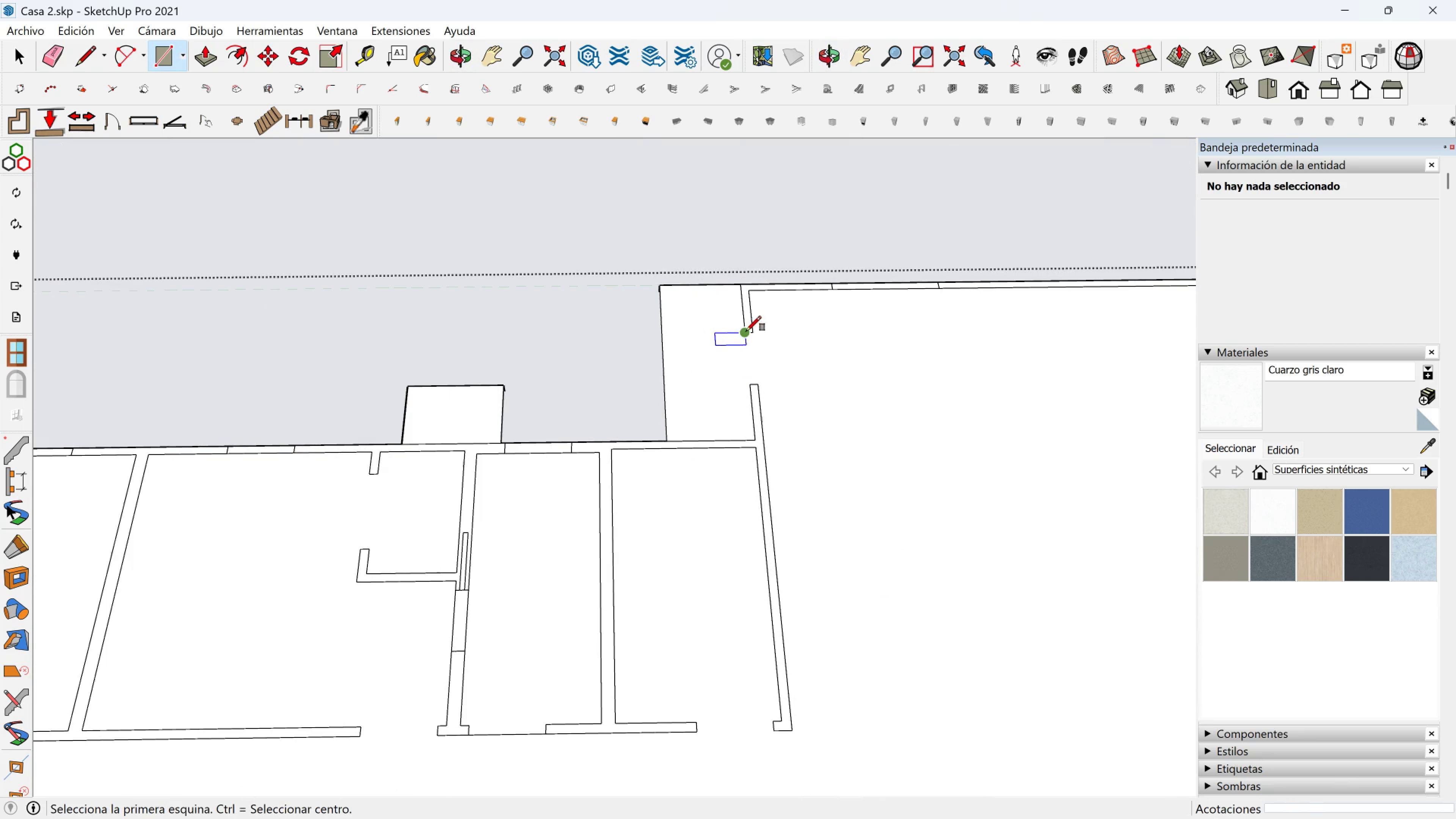 
left_click([746, 331])
 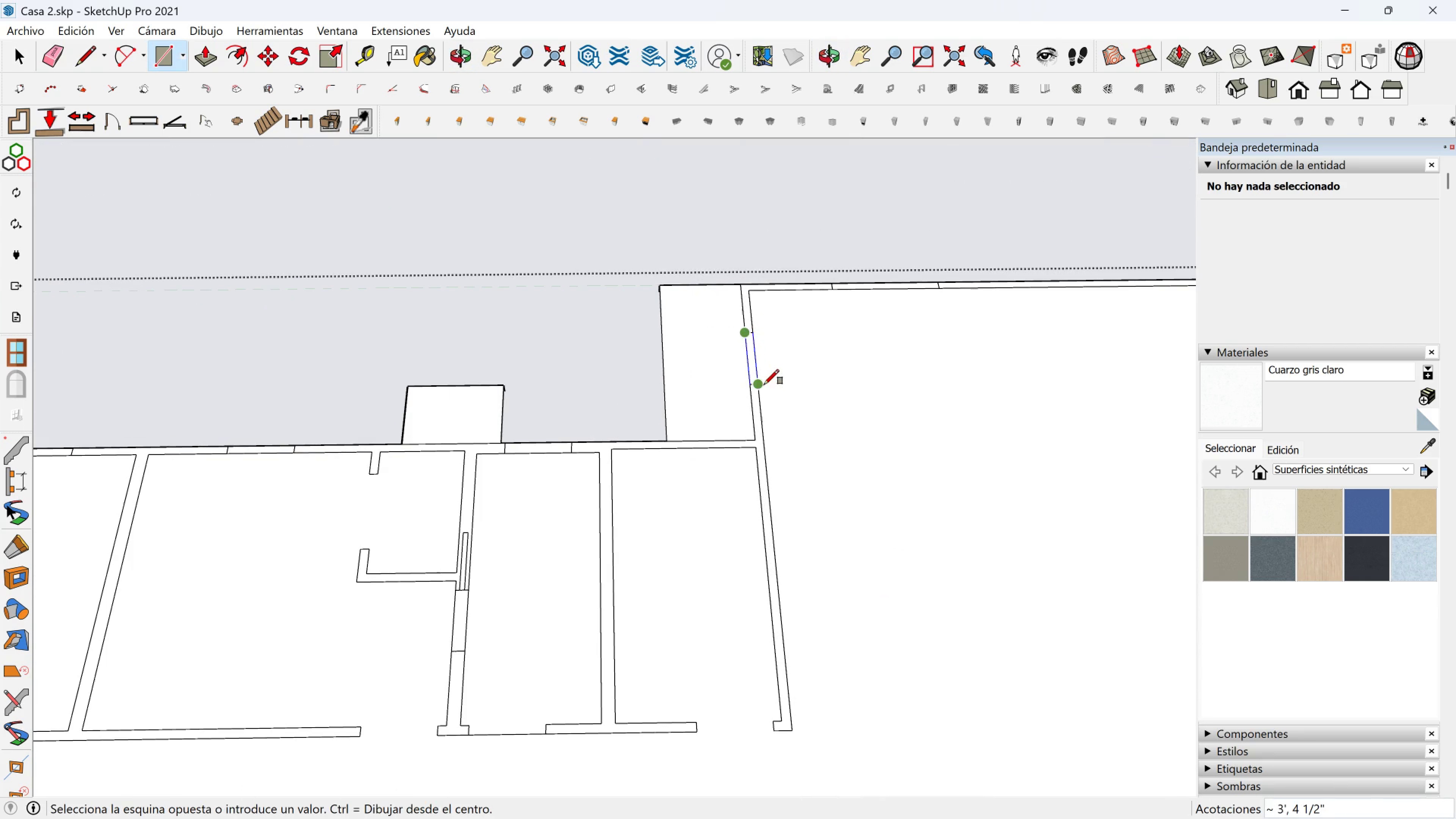 
left_click([764, 384])
 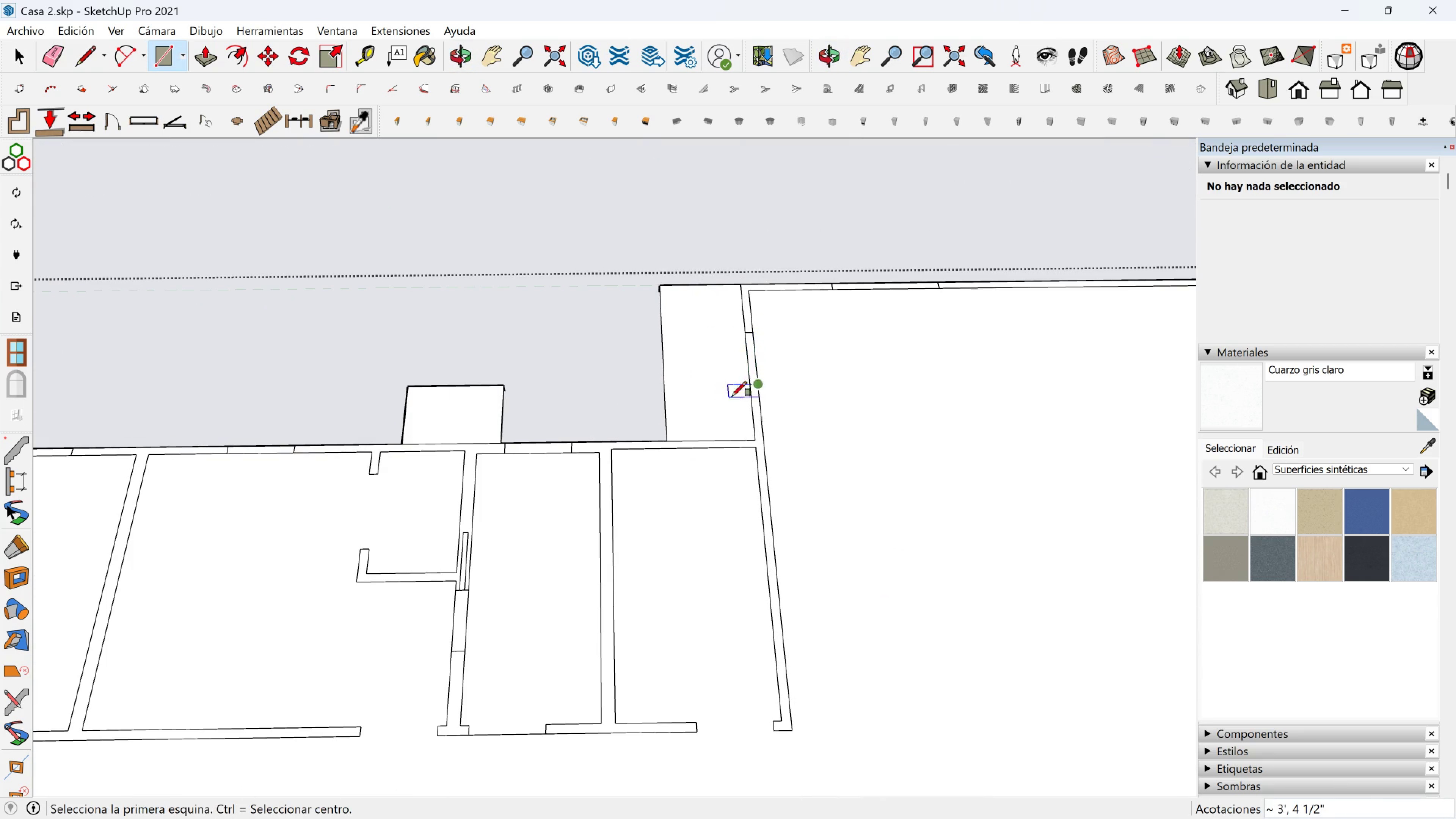 
scroll: coordinate [697, 468], scroll_direction: down, amount: 8.0